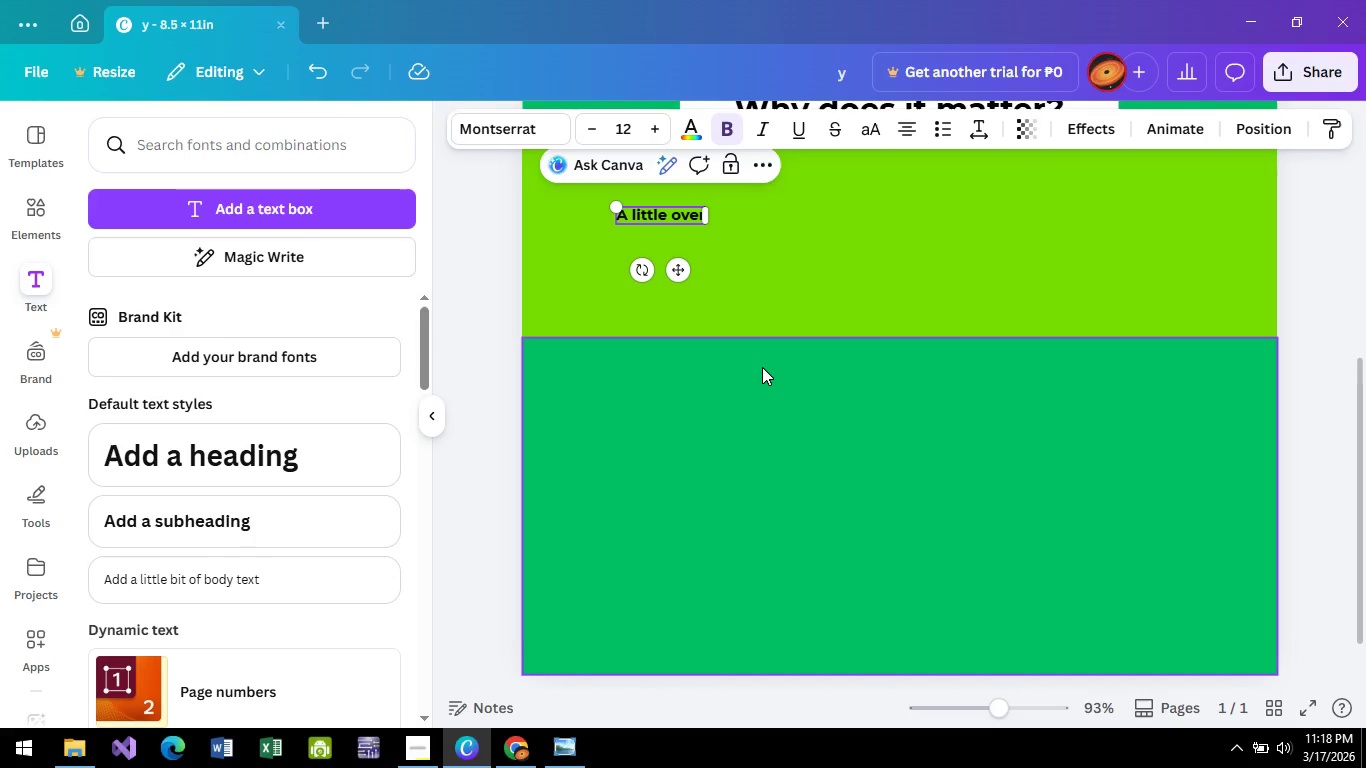 
scroll: coordinate [674, 277], scroll_direction: up, amount: 2.0
 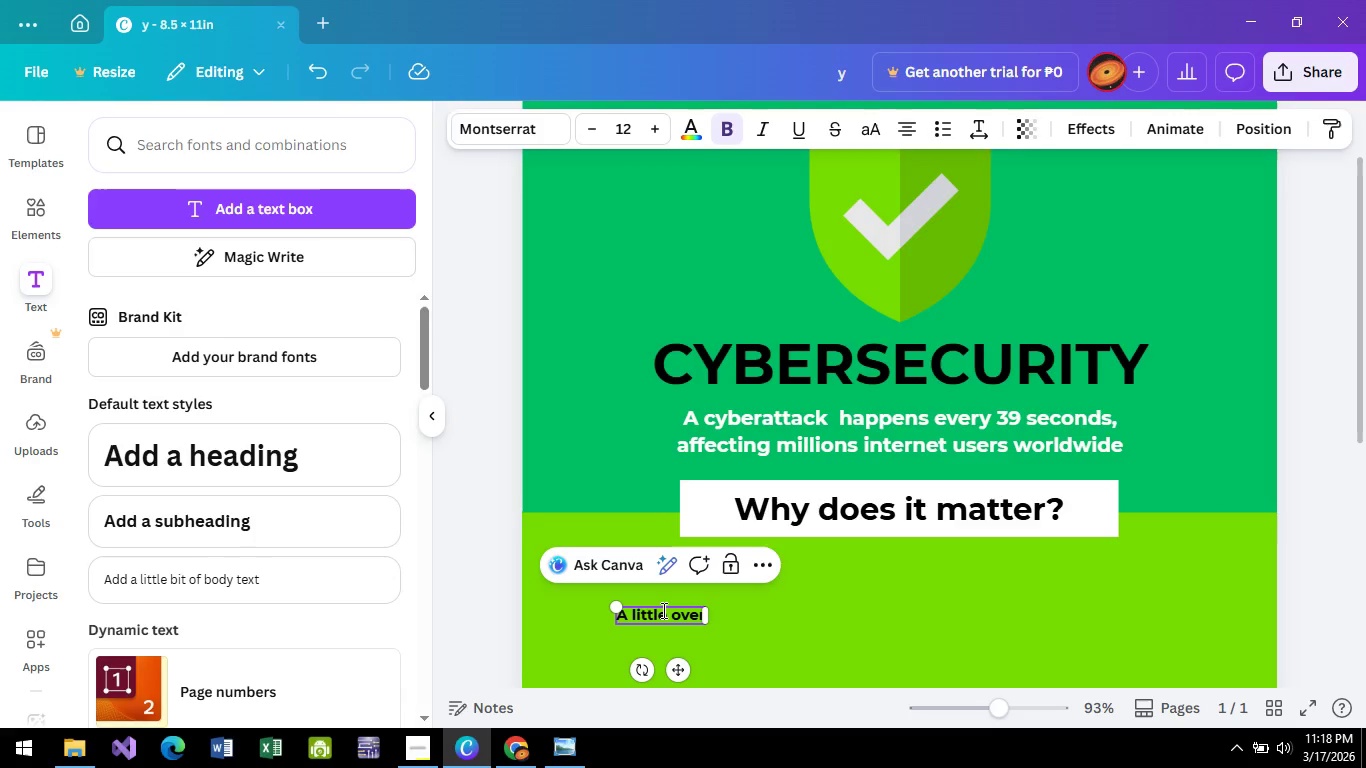 
left_click([662, 610])
 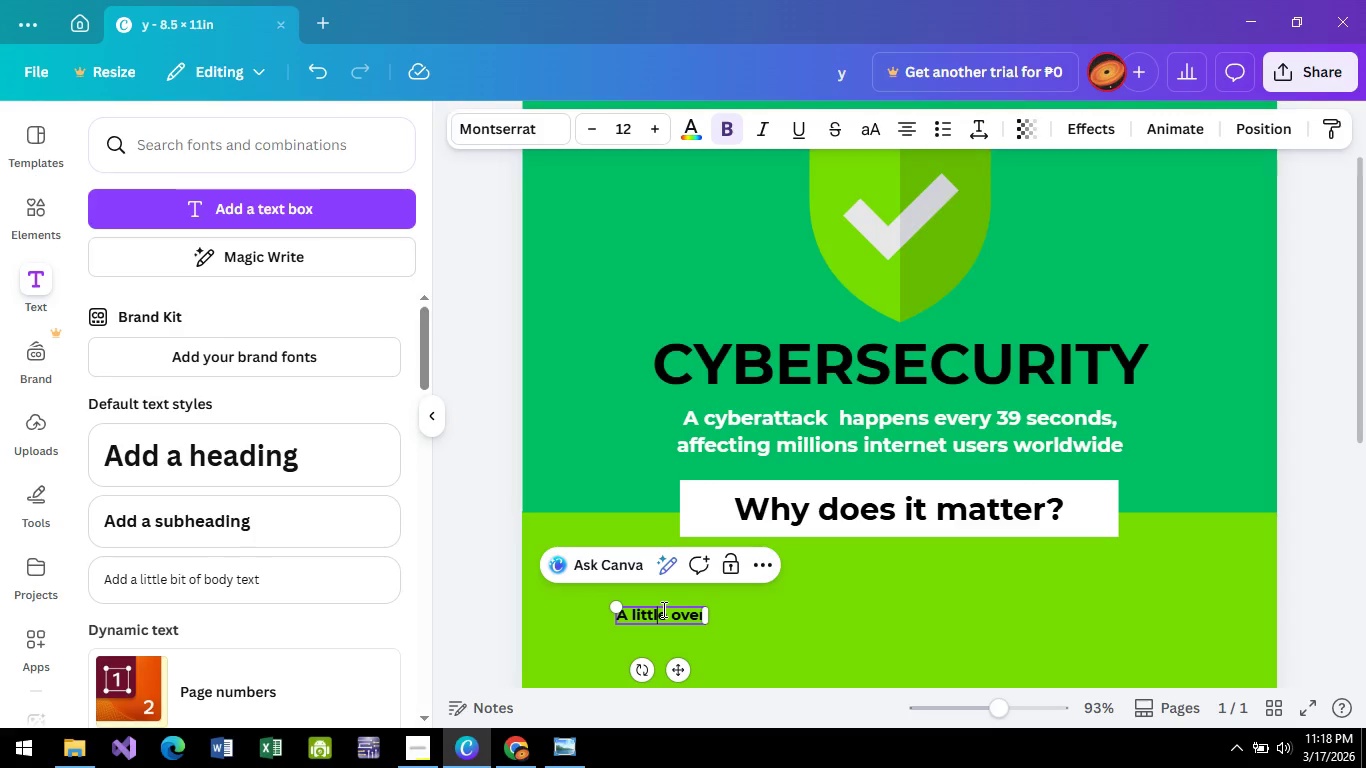 
wait(6.27)
 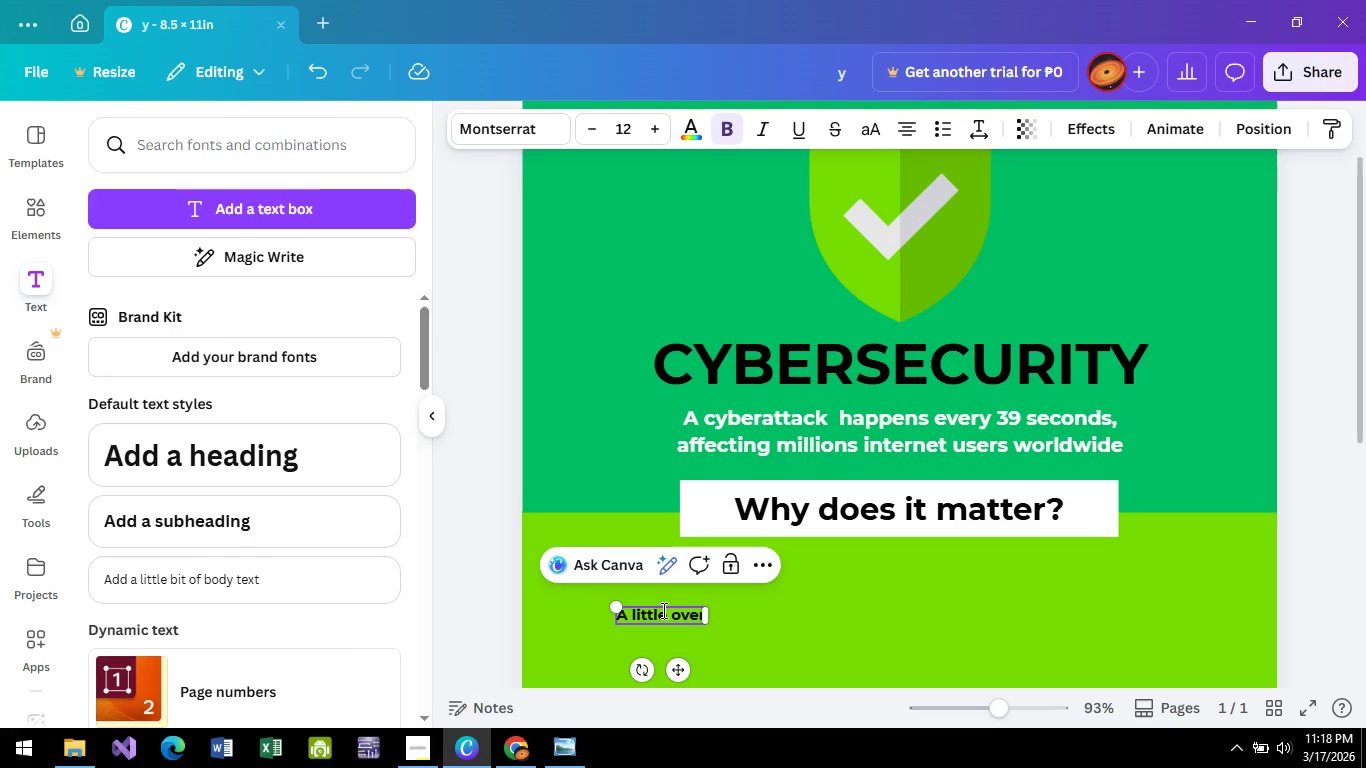 
double_click([662, 620])
 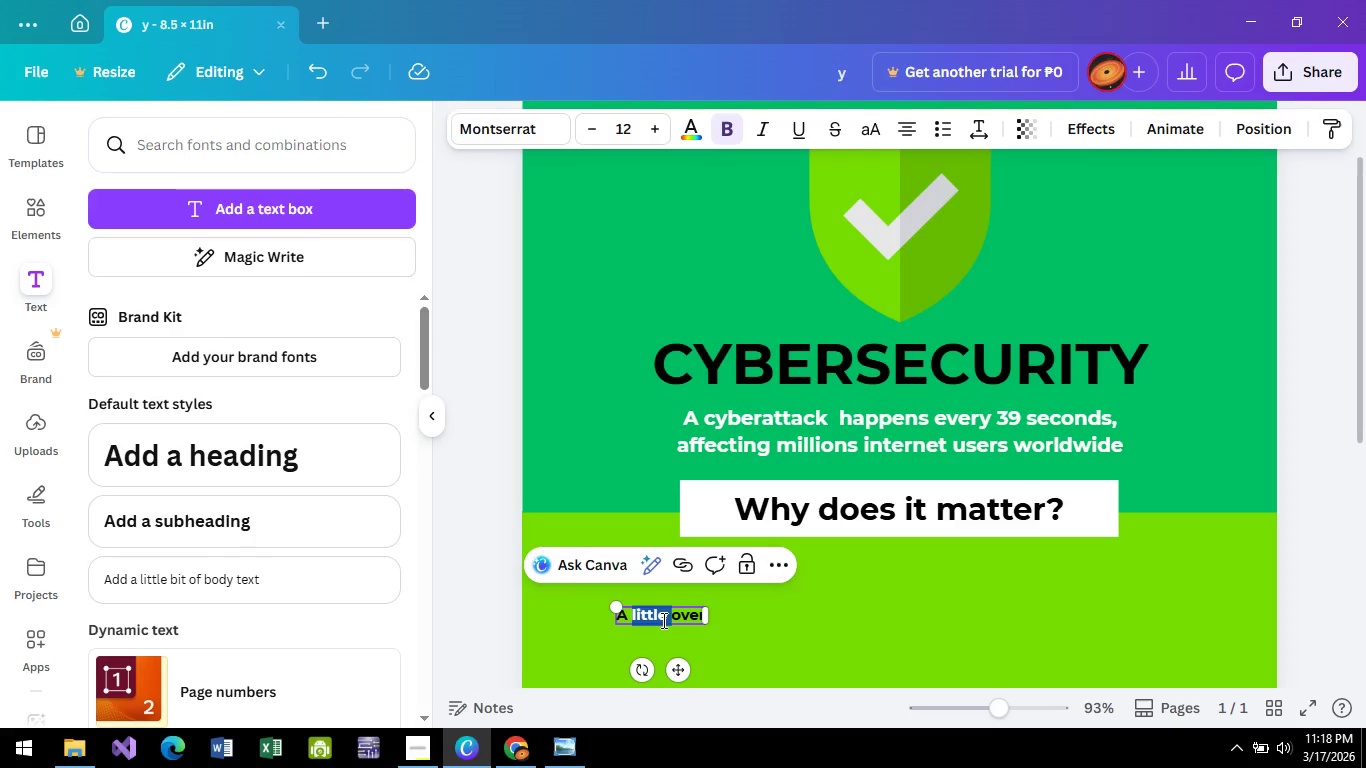 
key(Control+A)
 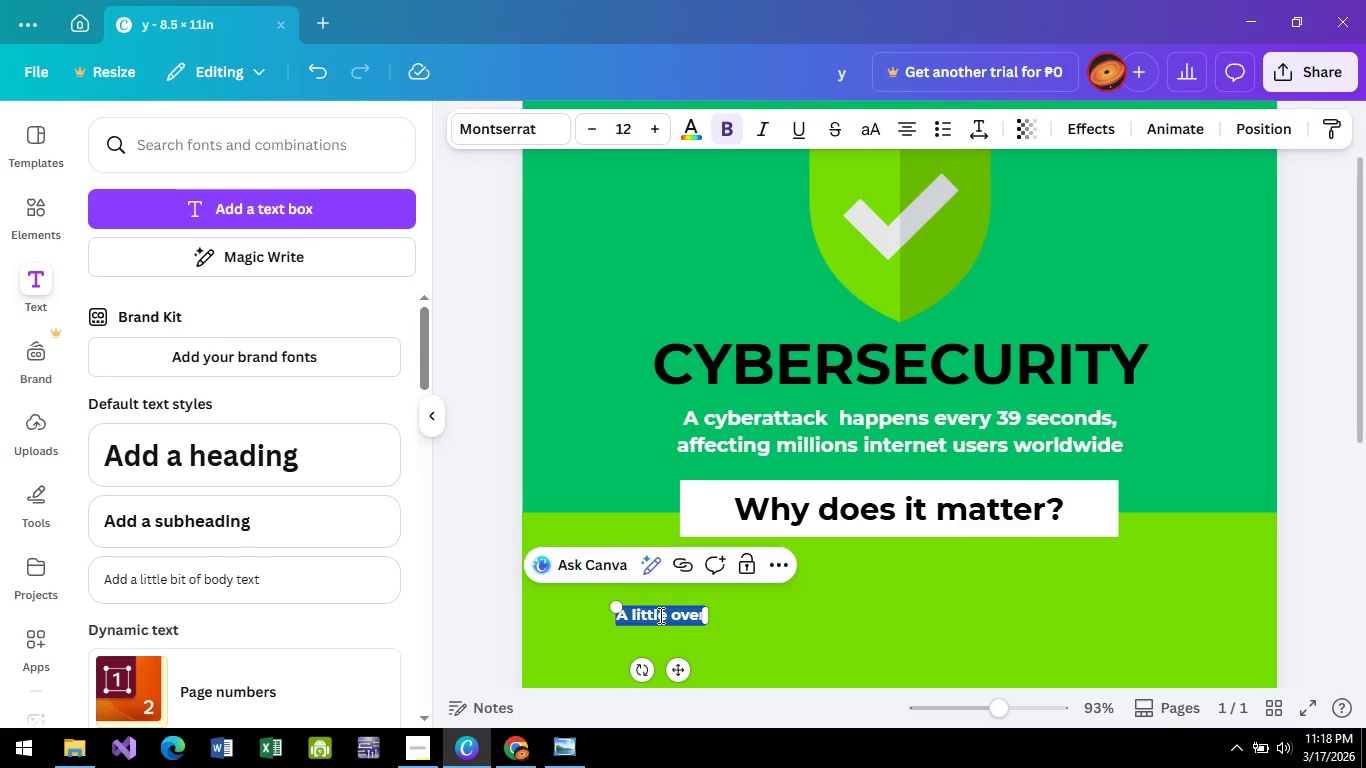 
type(Cyber attacks)